 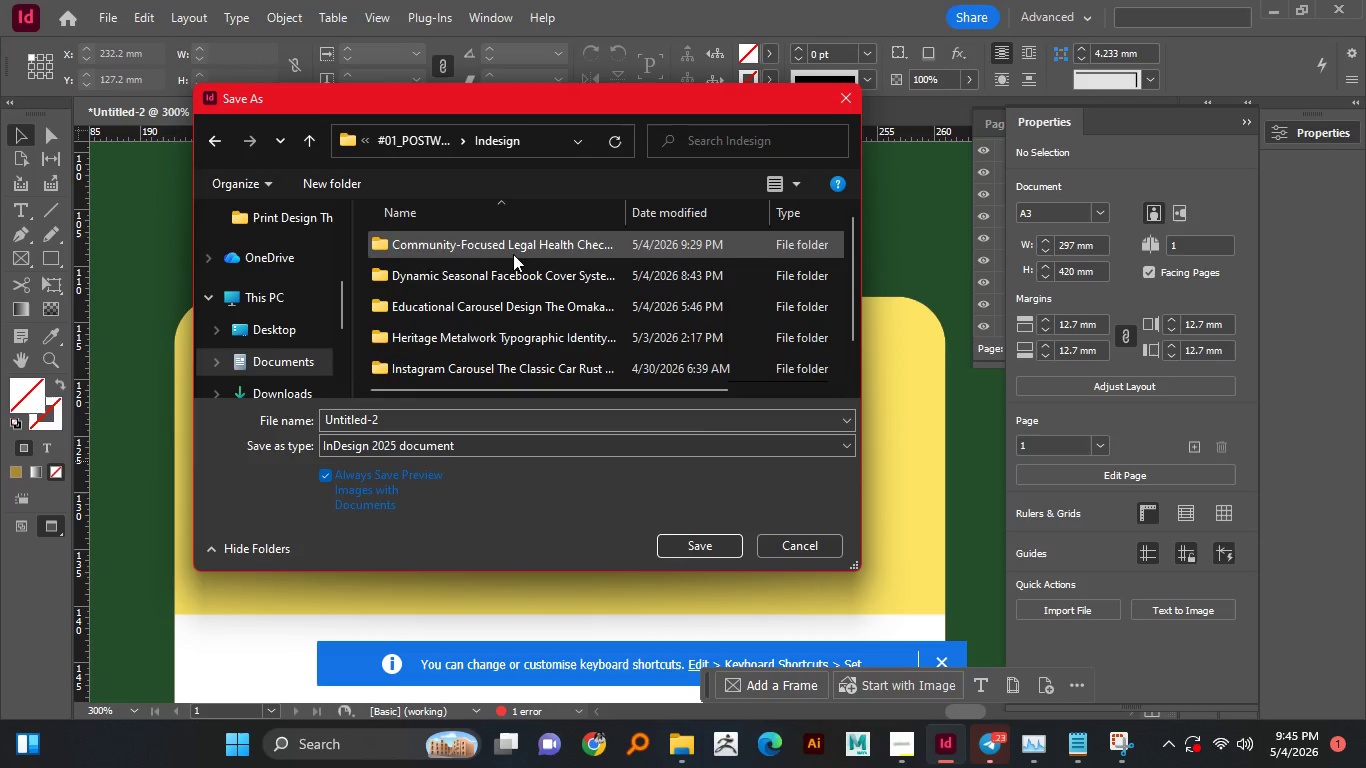 
double_click([514, 247])
 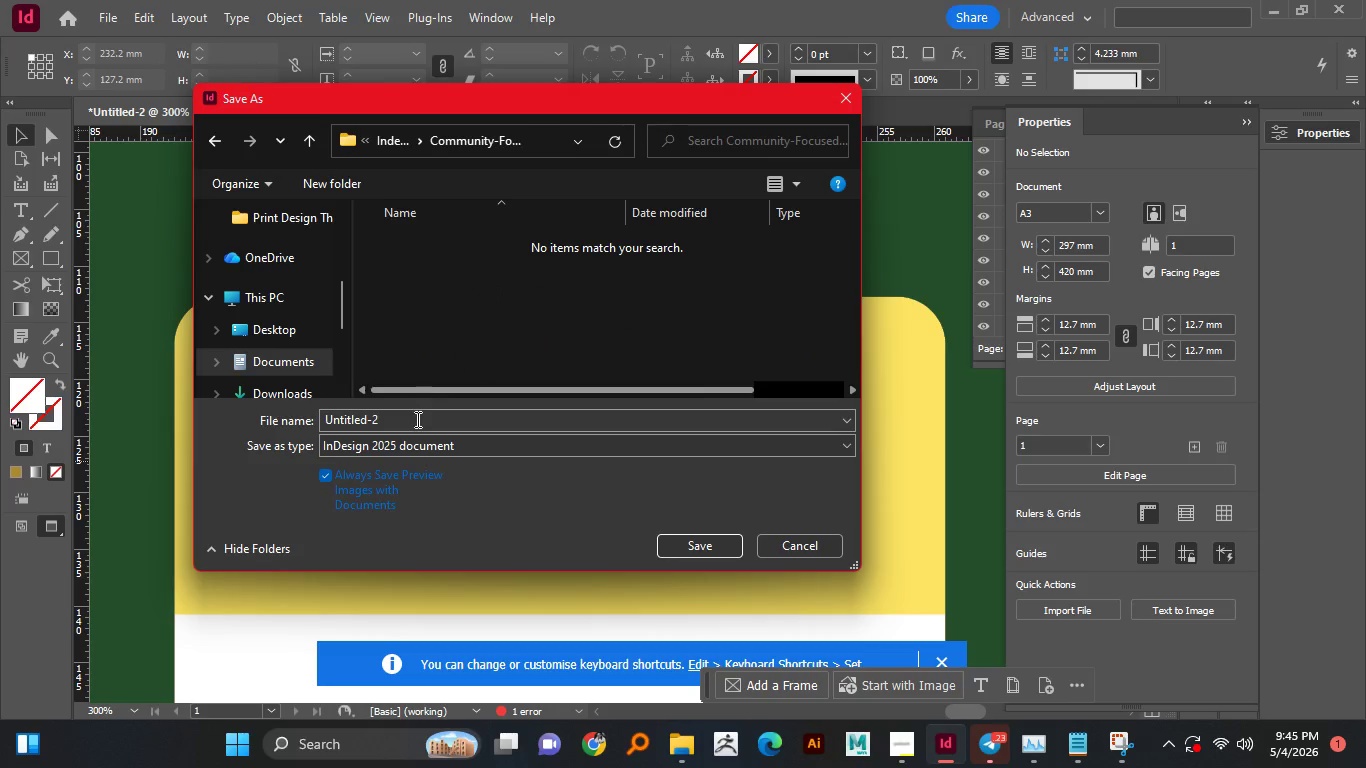 
left_click([416, 419])
 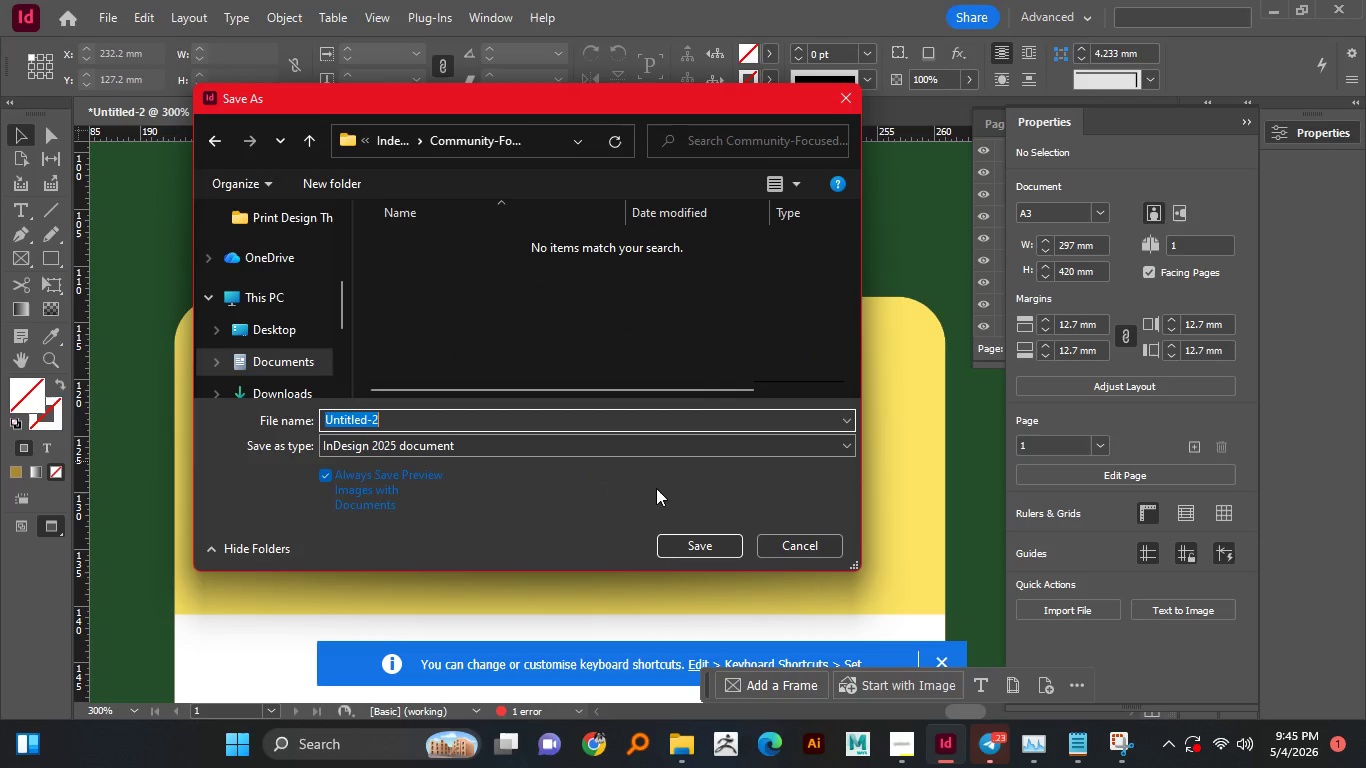 
key(Control+V)
 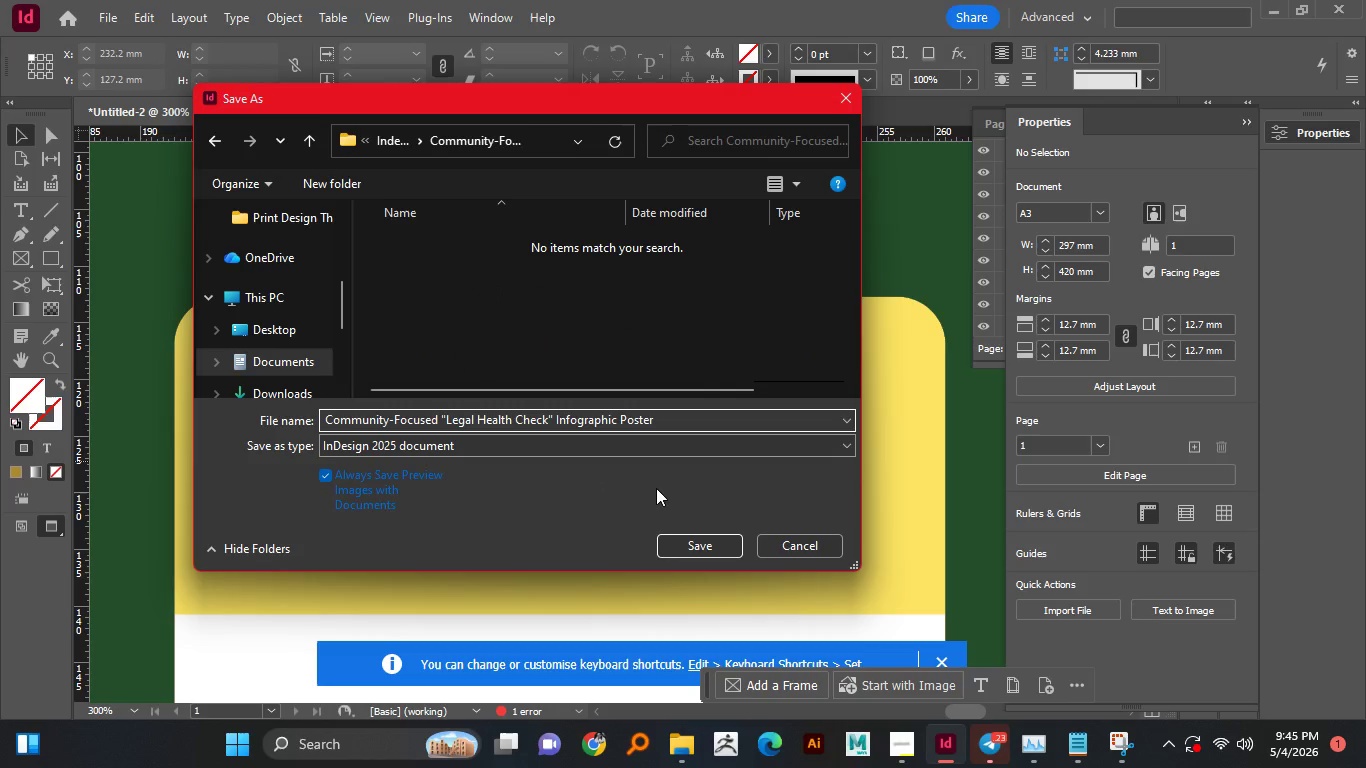 
type(_SOUrce file)
 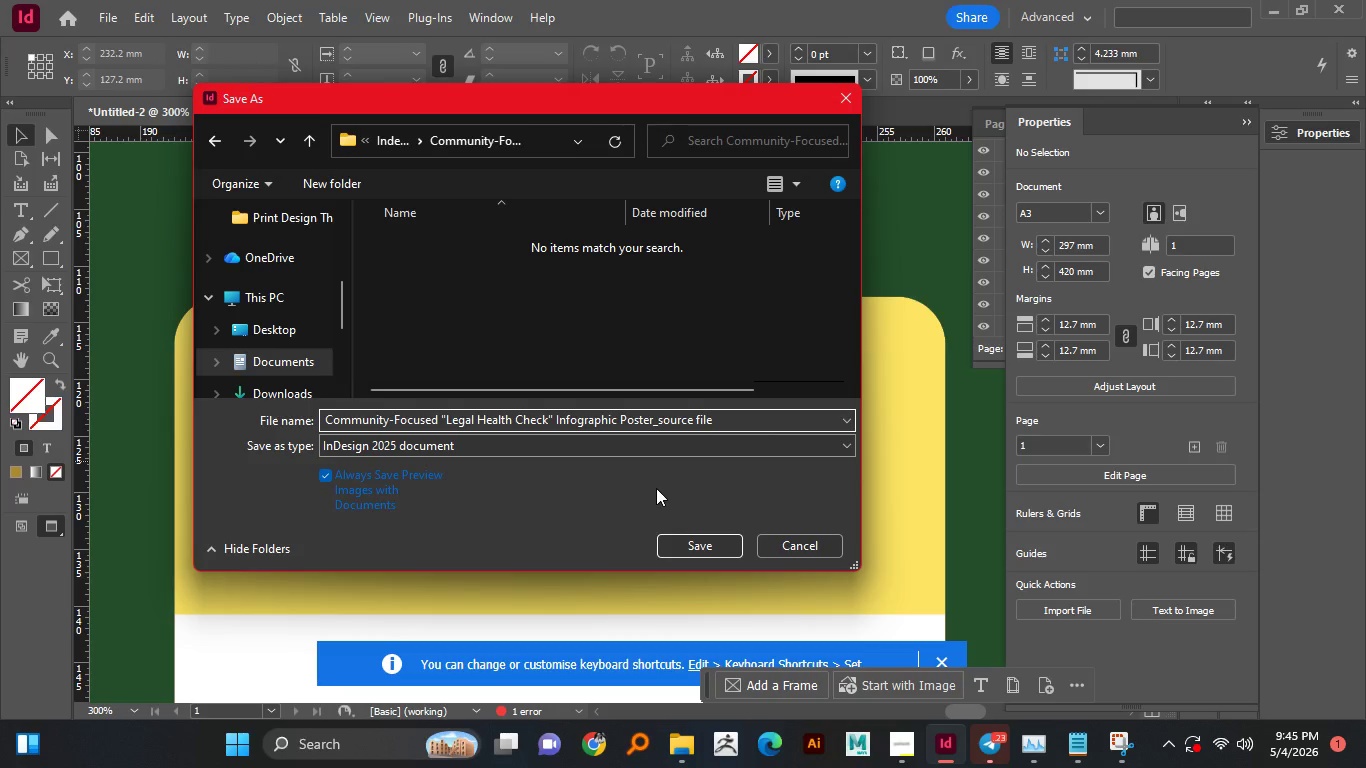 
key(Enter)
 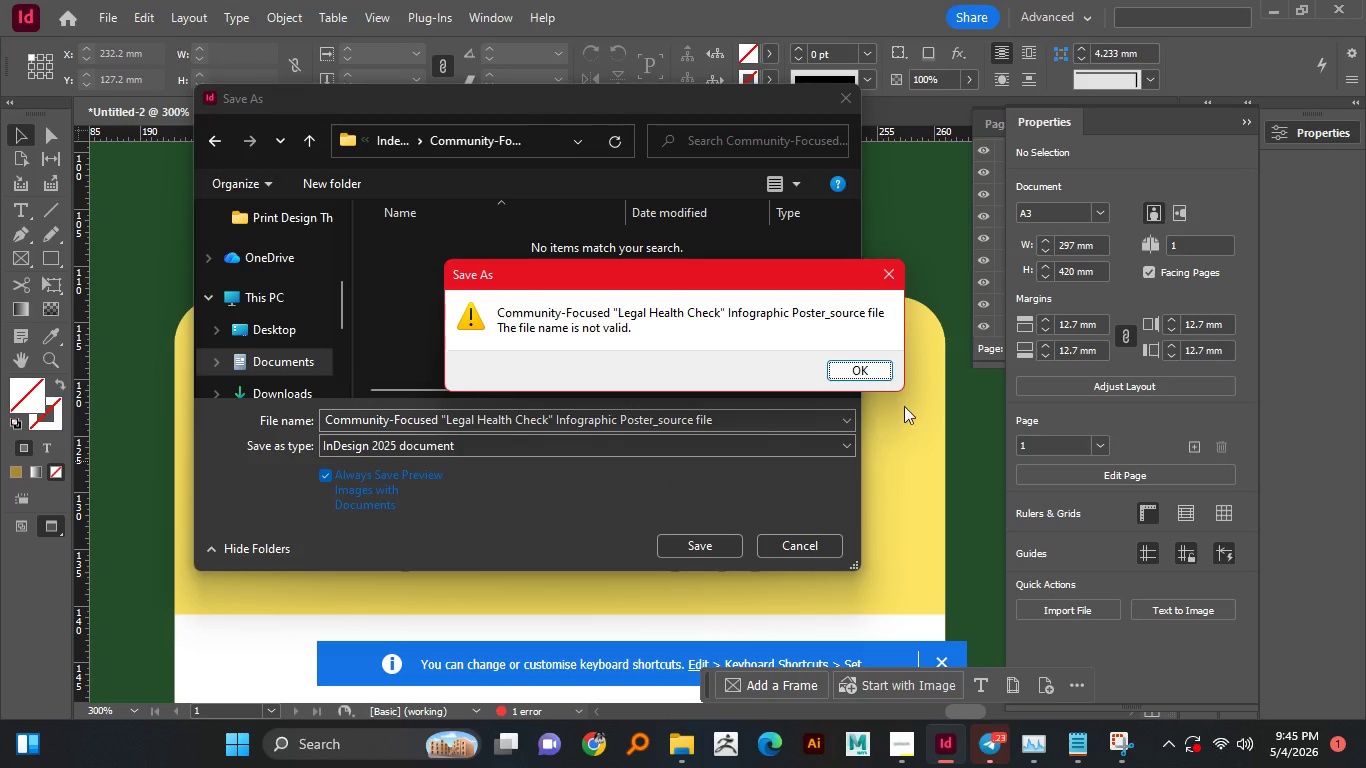 
left_click([889, 371])
 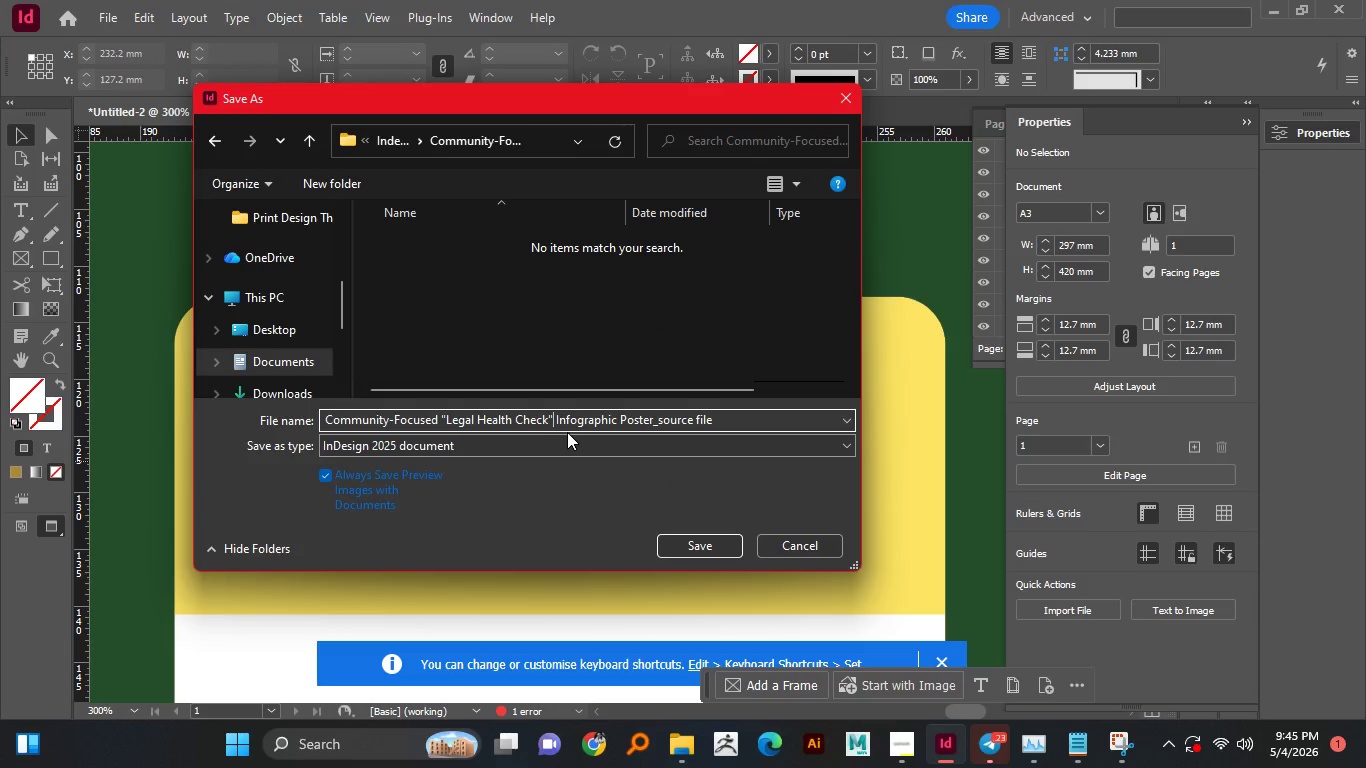 
key(Backspace)
 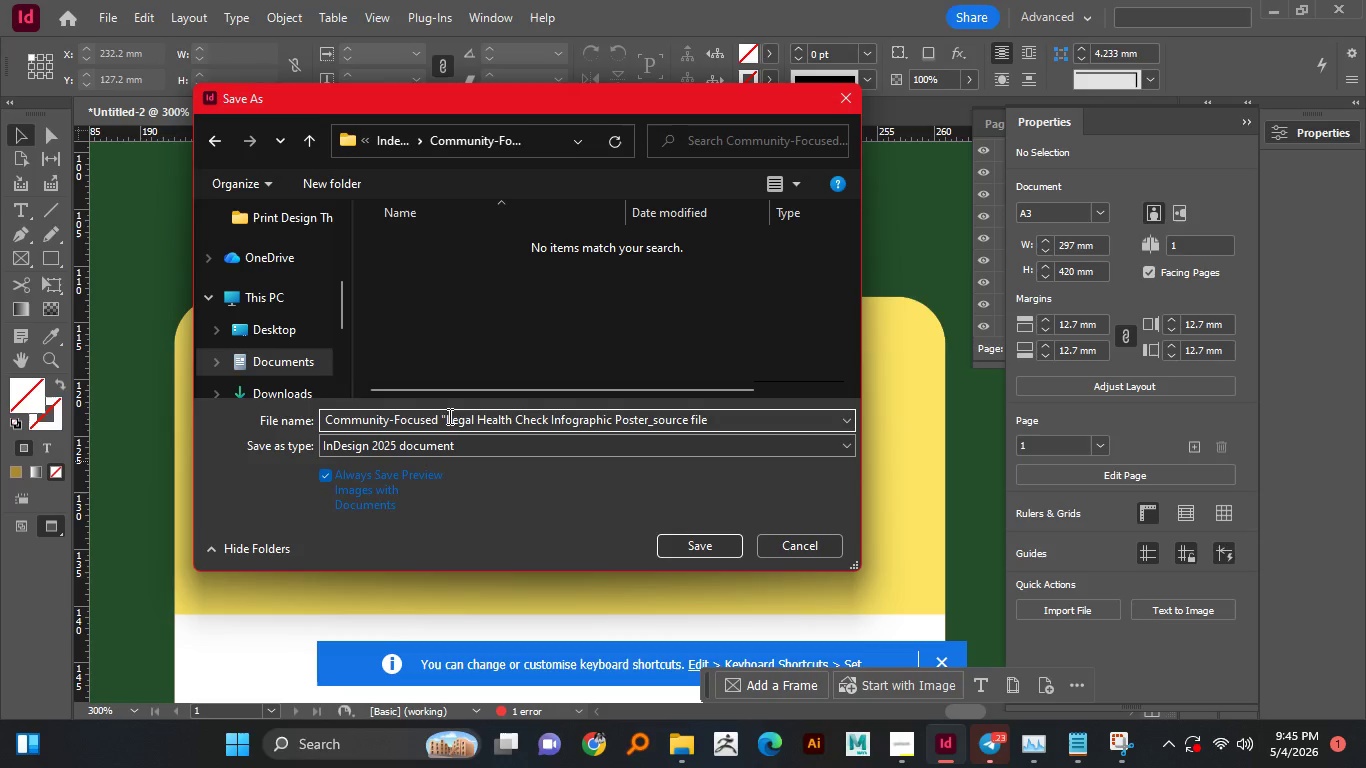 
left_click([445, 419])
 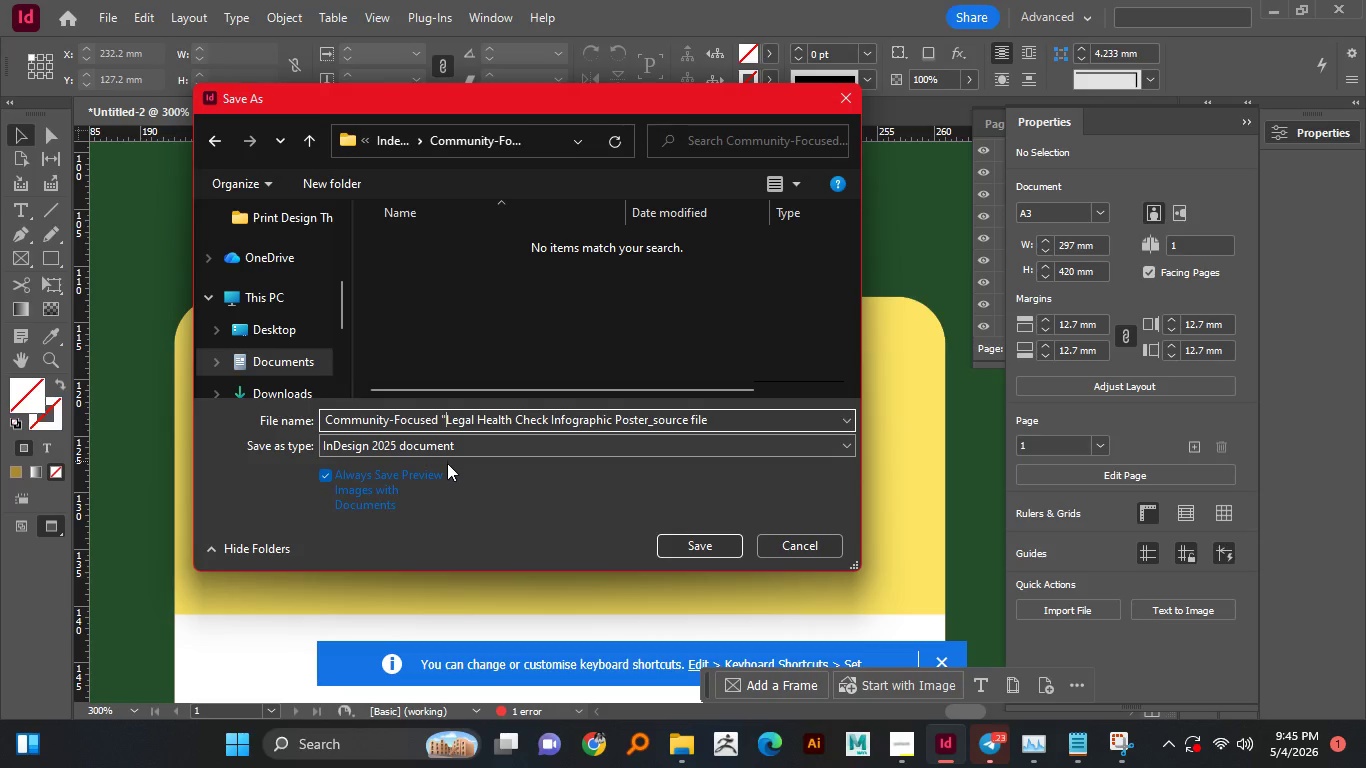 
key(Backspace)
 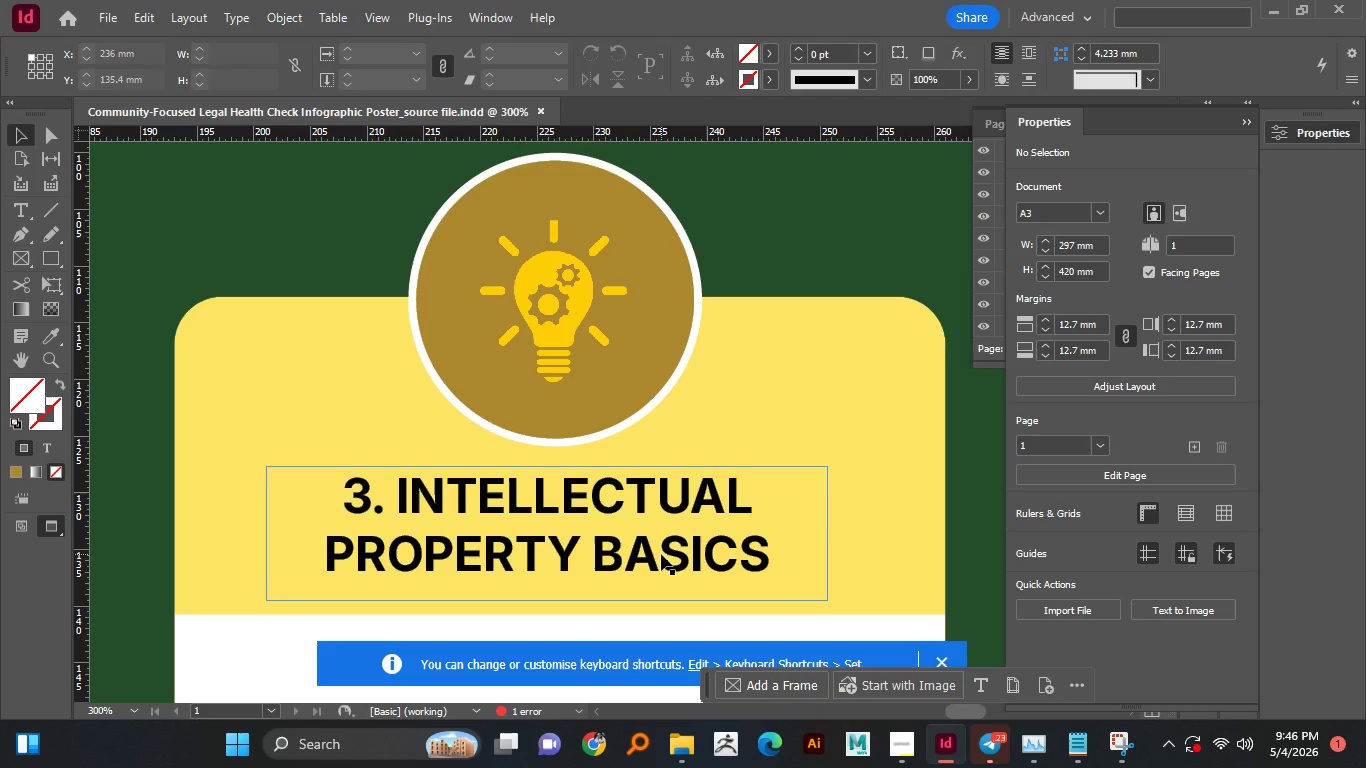 
wait(37.55)
 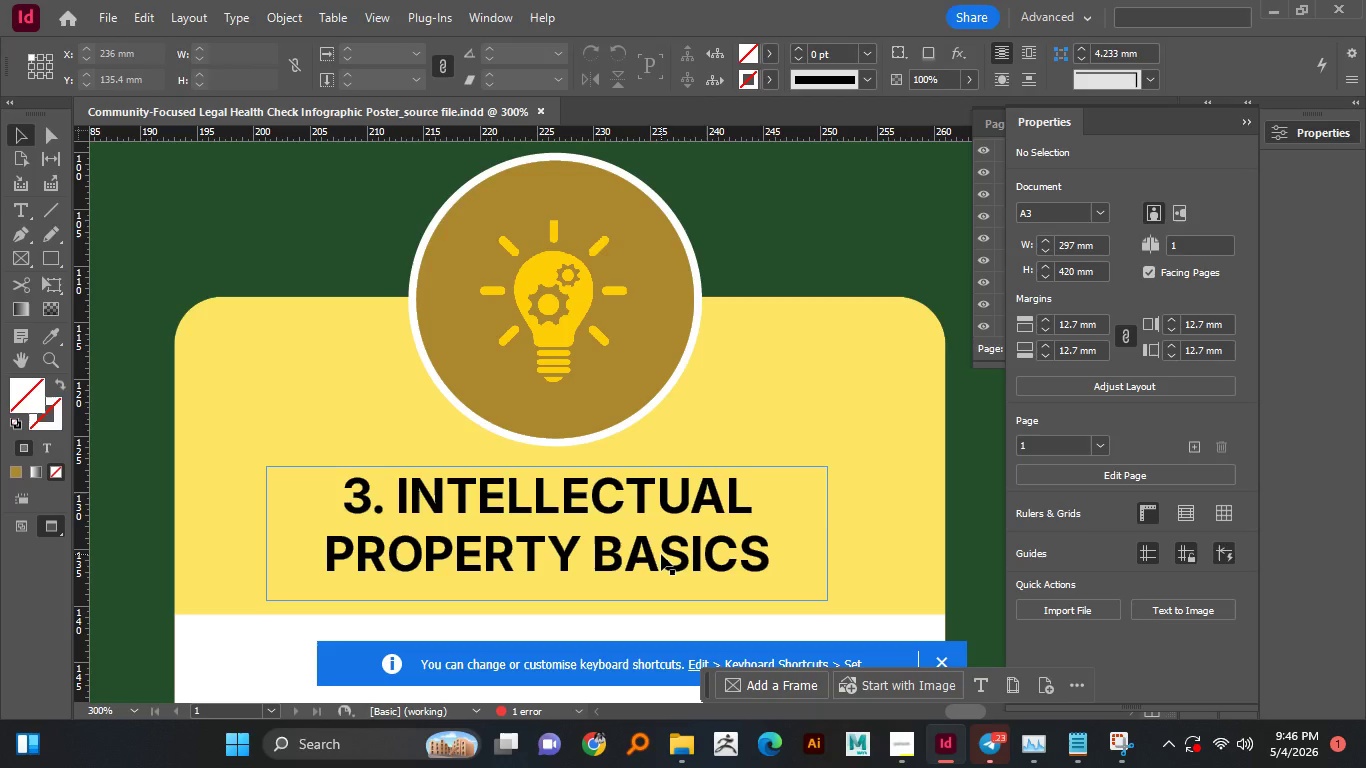 
left_click([920, 744])